 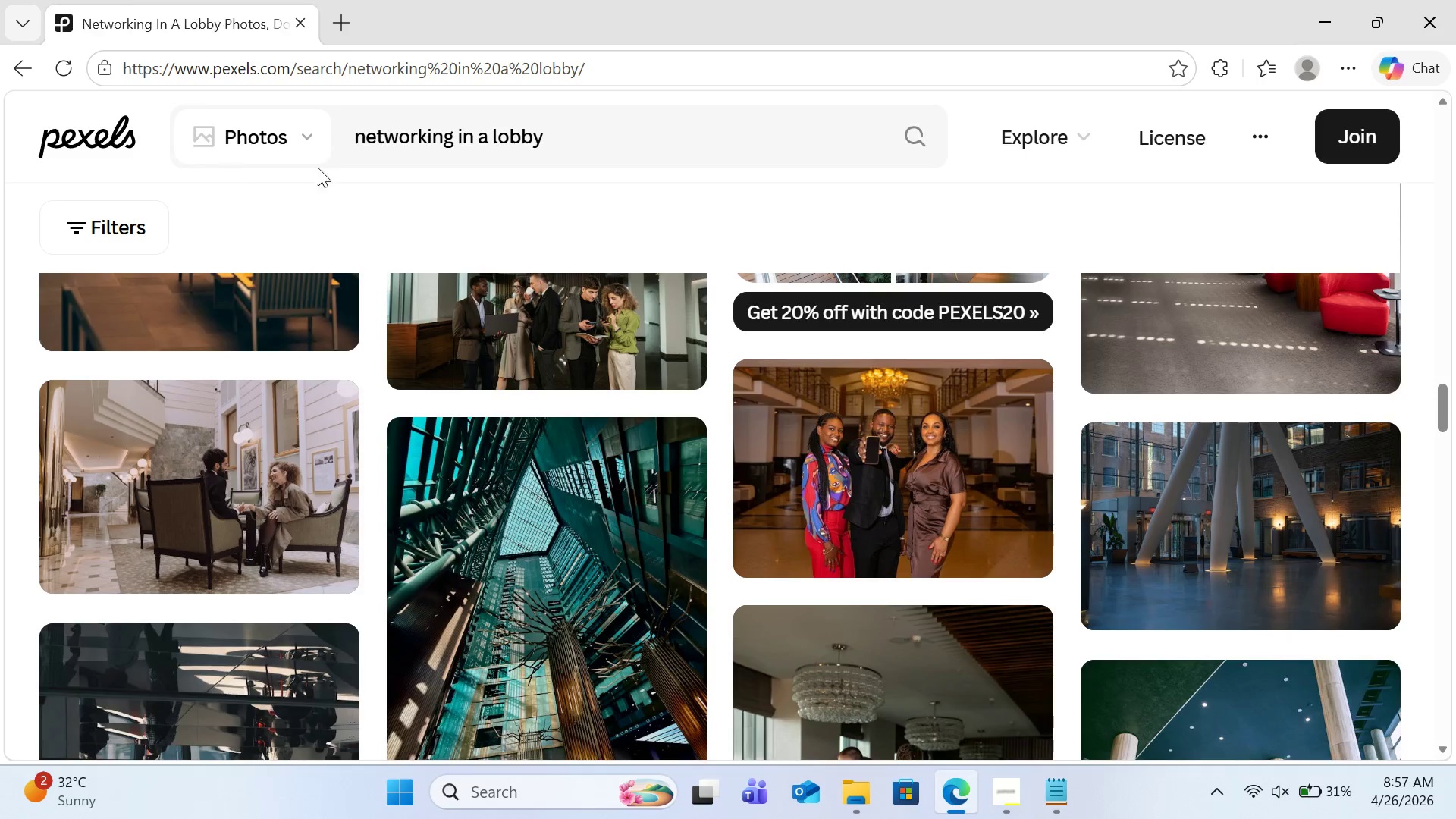 
hold_key(key=ControlLeft, duration=1.36)
 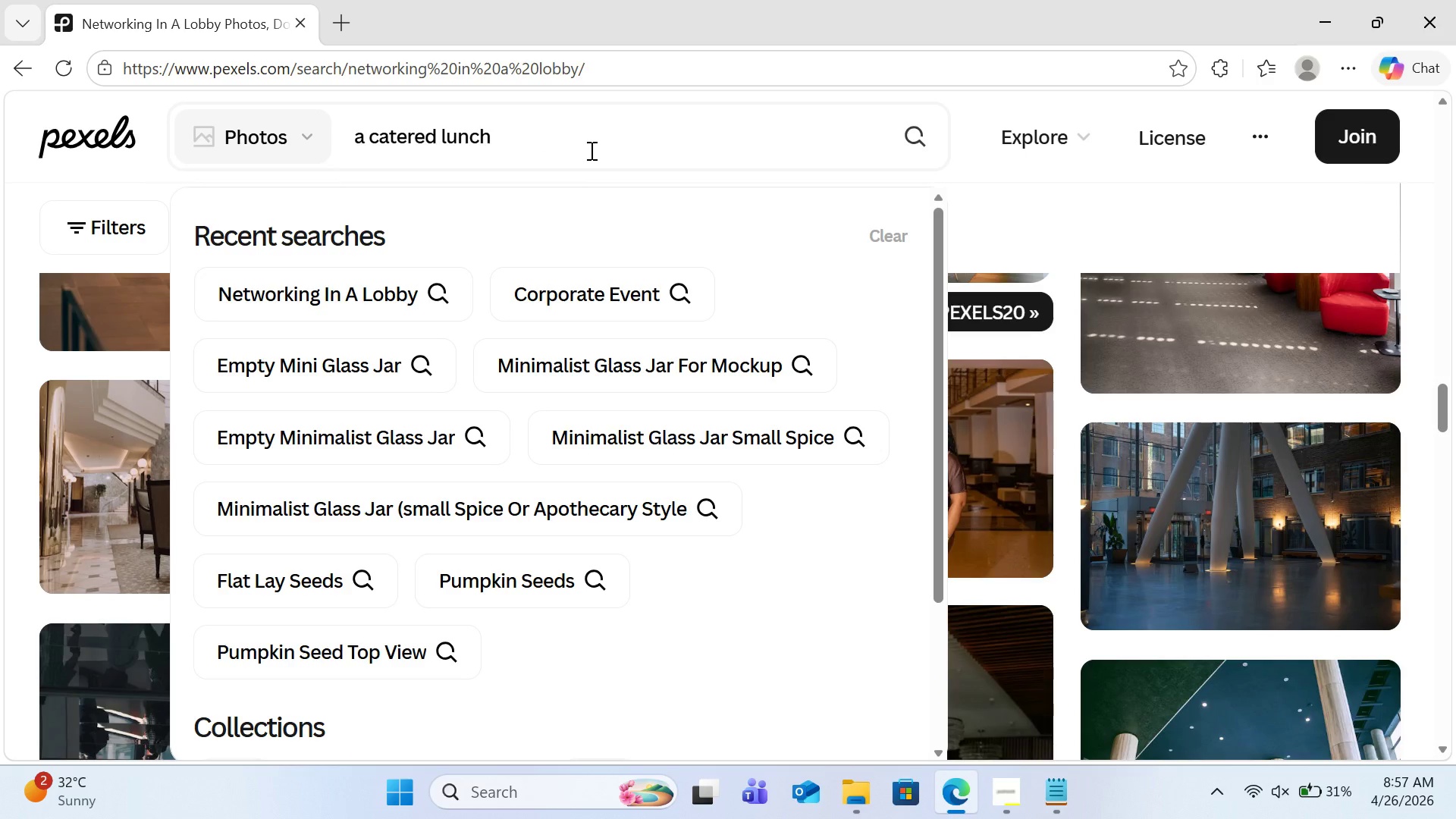 
type(av)
 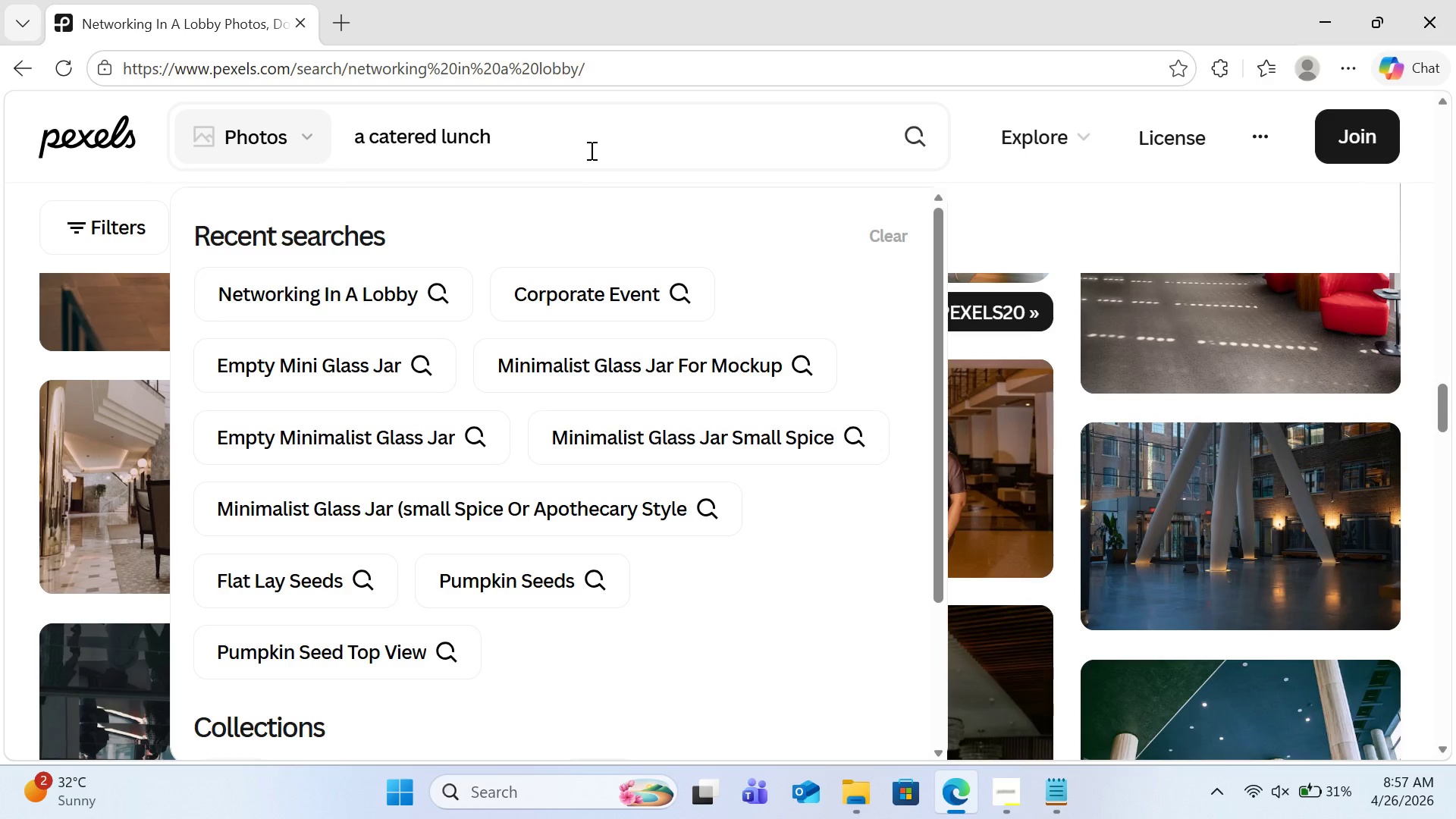 
key(Enter)
 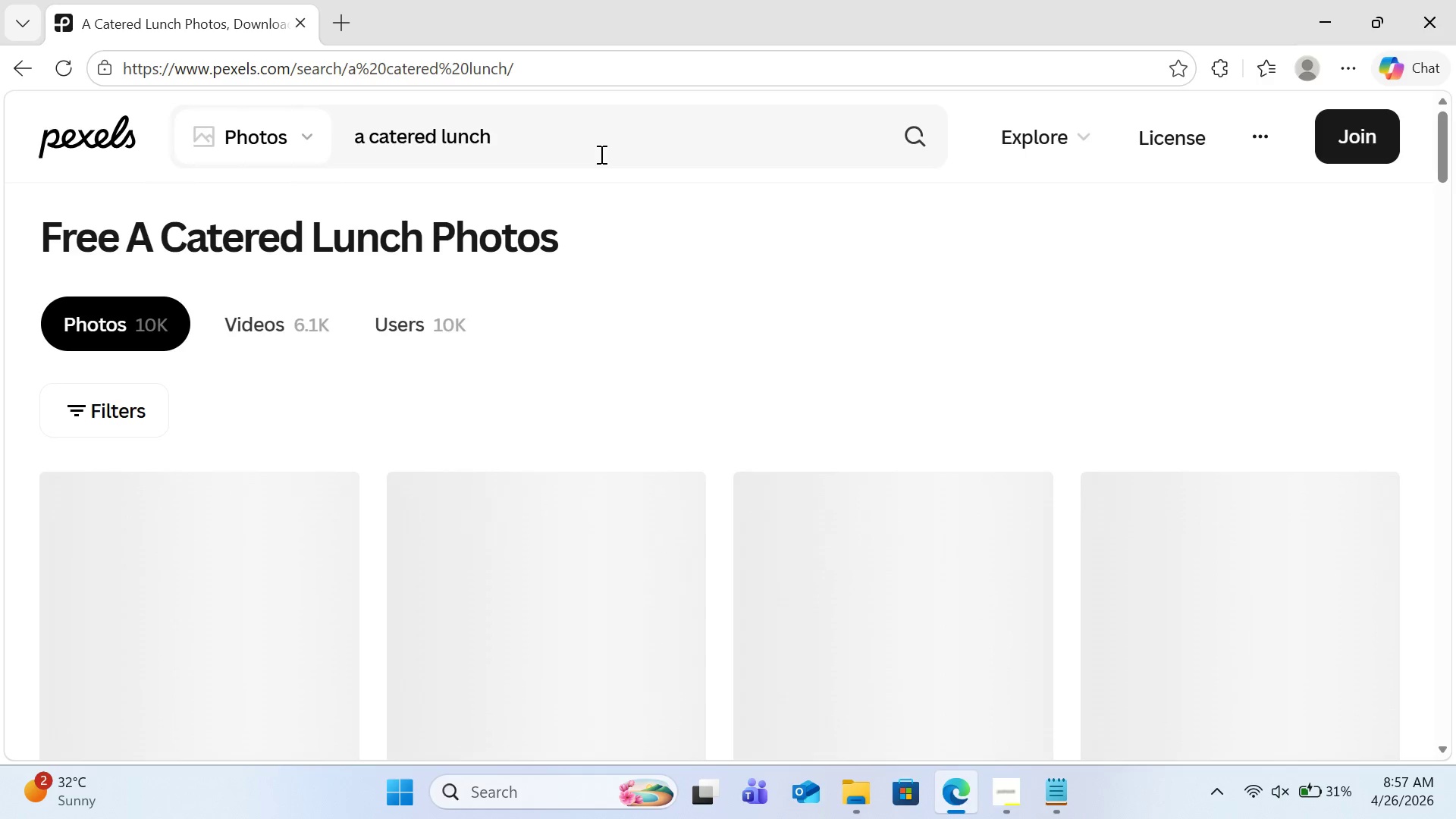 
scroll: coordinate [745, 384], scroll_direction: down, amount: 9.0
 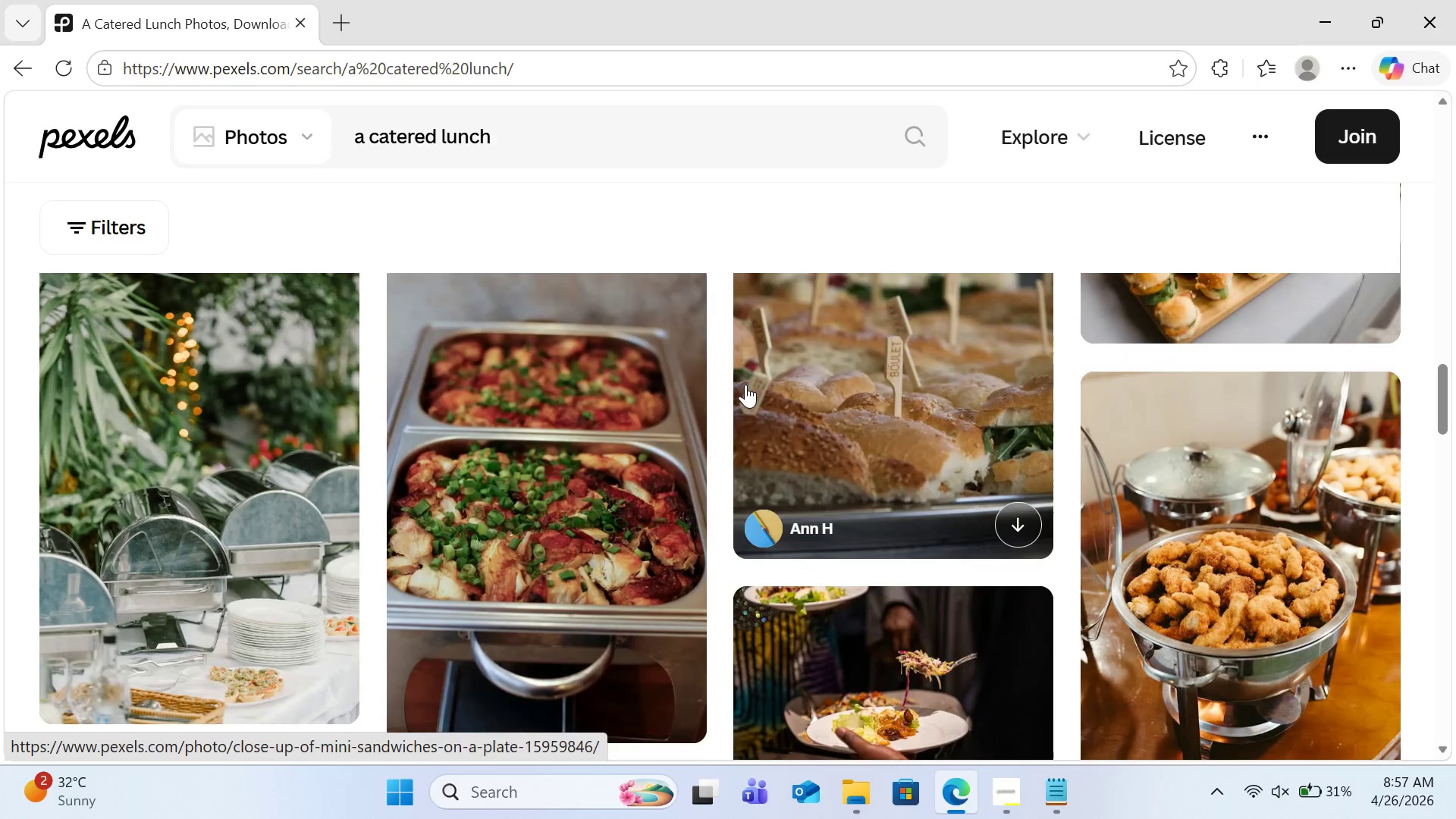 
scroll: coordinate [745, 384], scroll_direction: down, amount: 14.0
 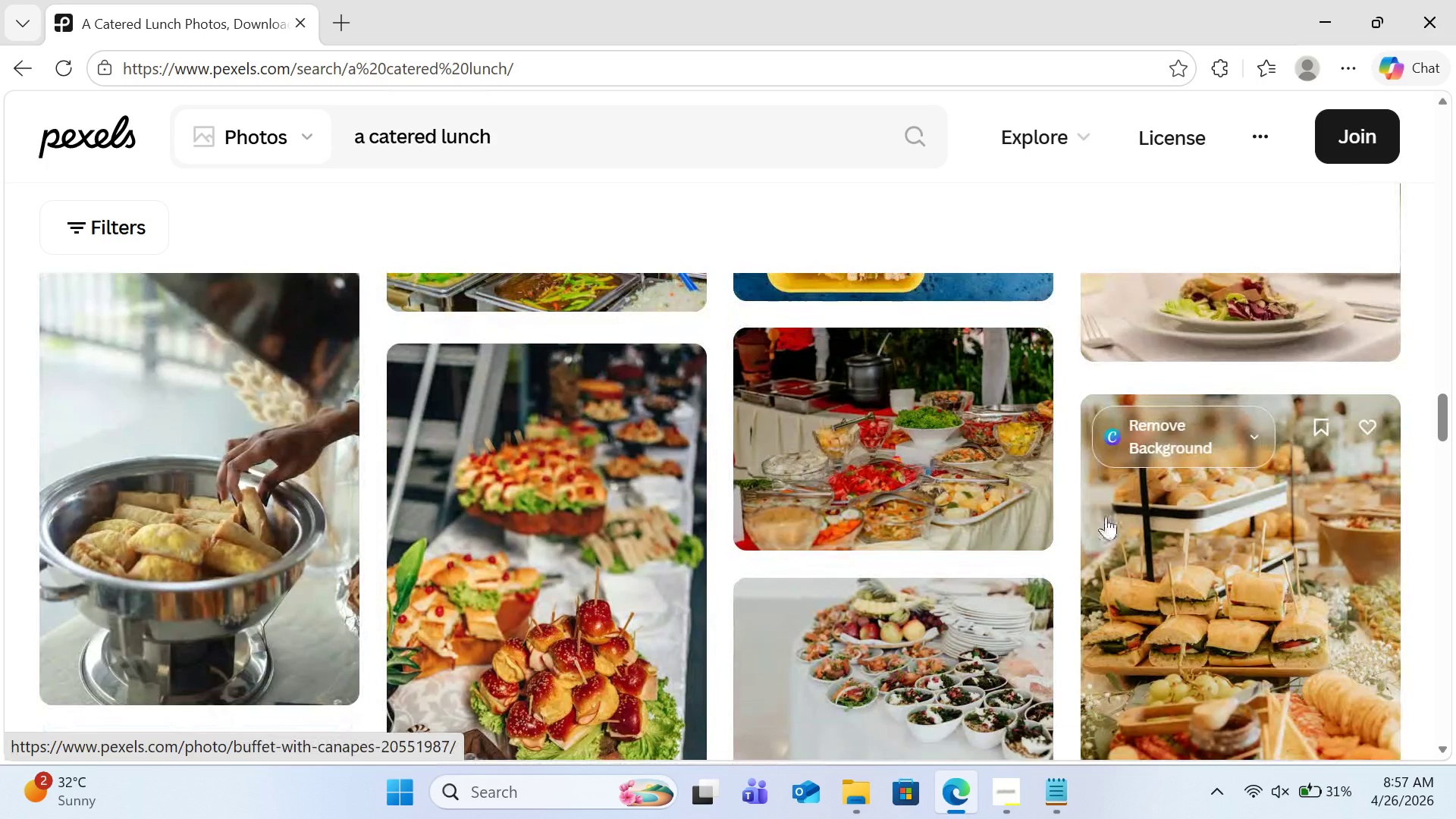 
scroll: coordinate [1010, 585], scroll_direction: down, amount: 17.0
 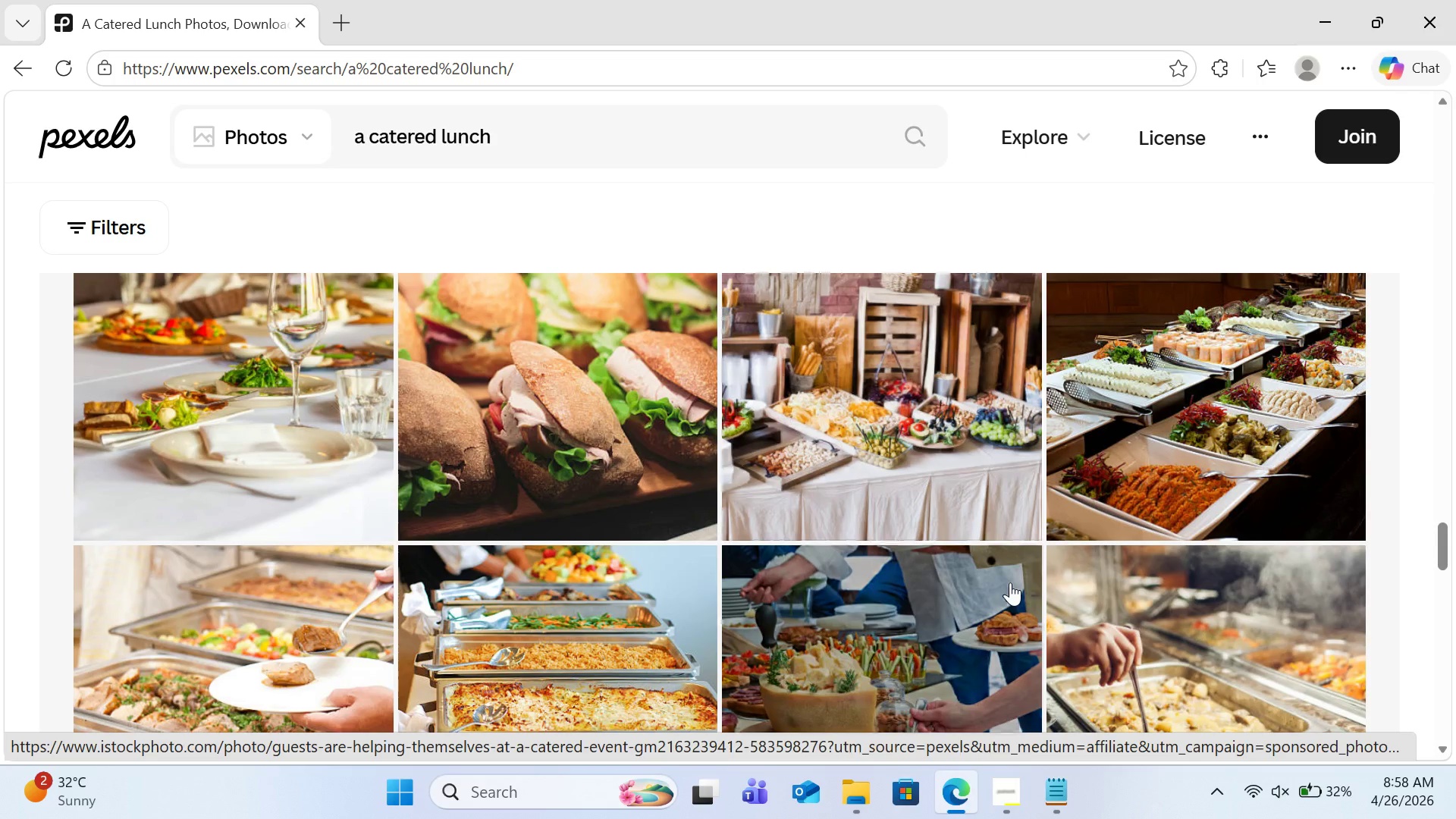 
scroll: coordinate [1072, 491], scroll_direction: down, amount: 6.0
 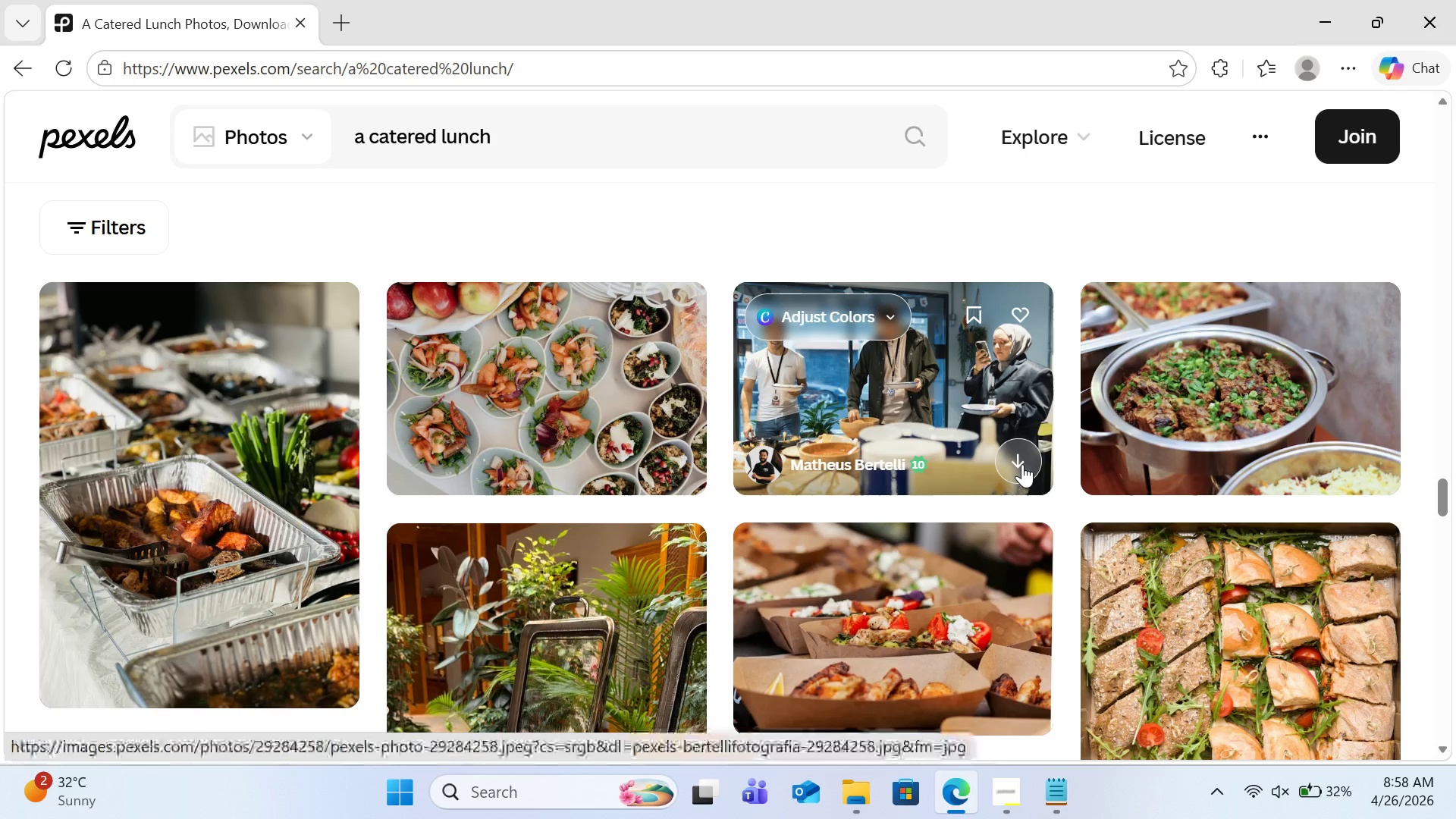 
left_click([1022, 464])
 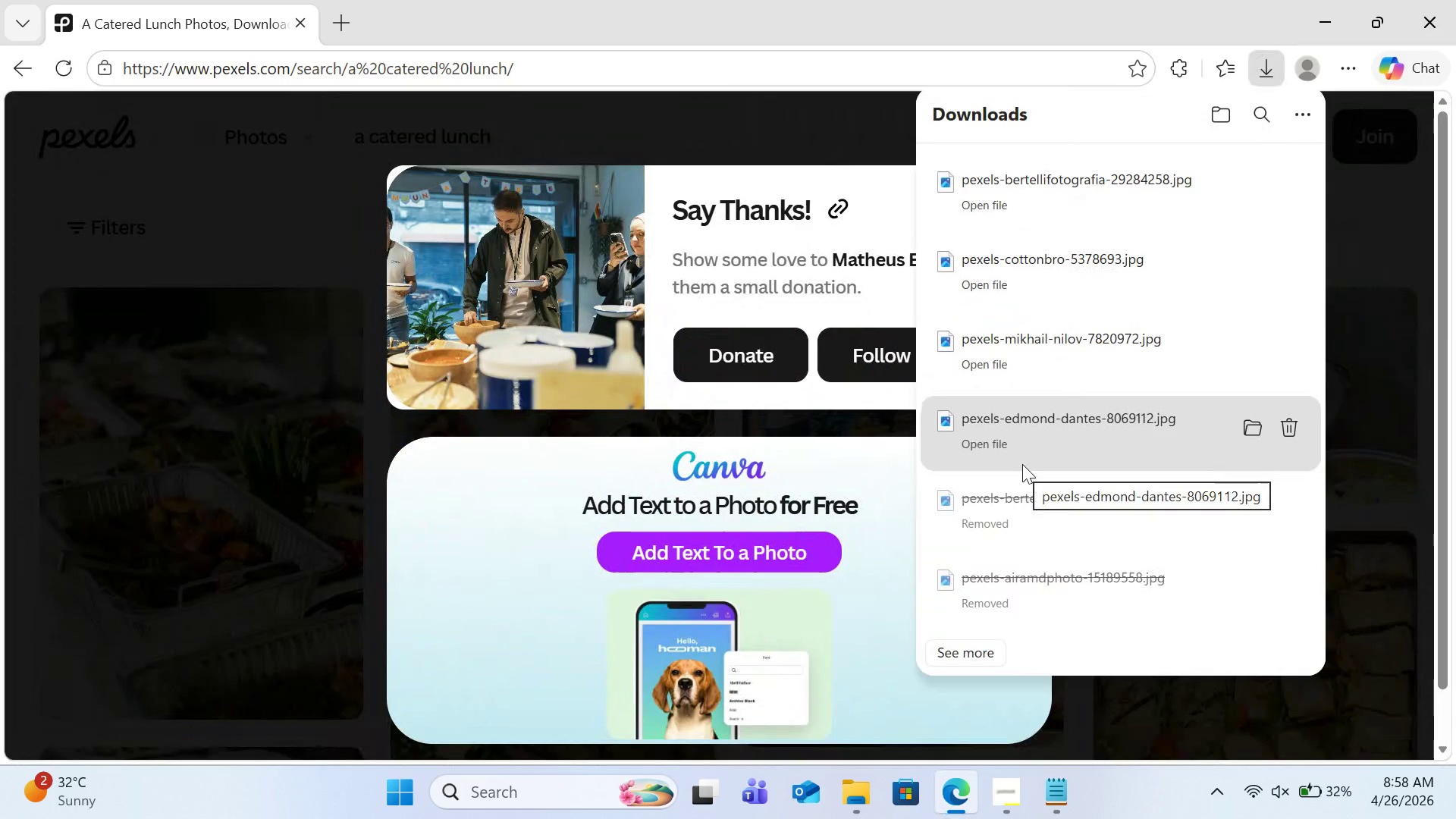 
wait(7.06)
 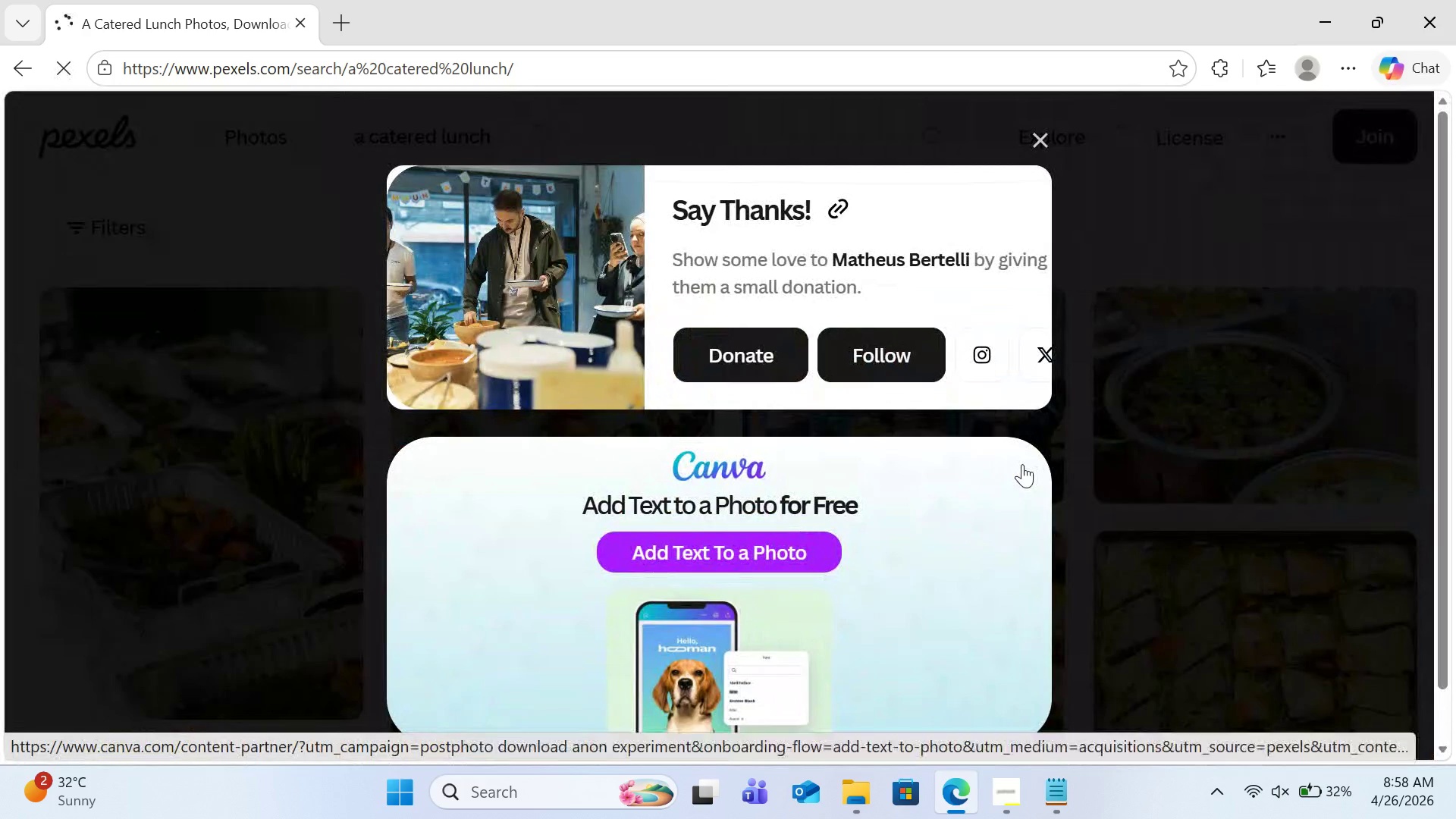 
left_click([846, 795])
 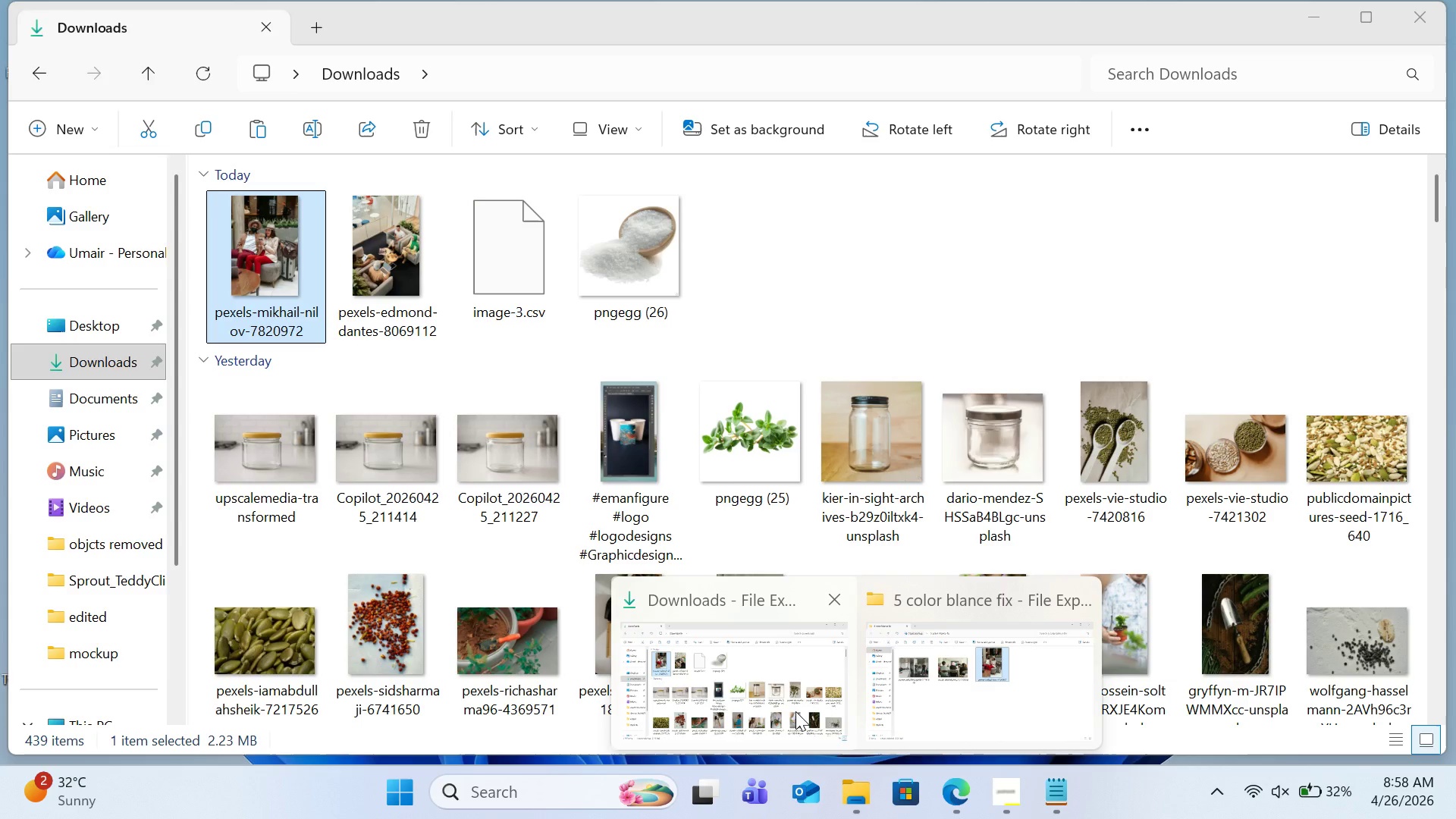 
left_click([795, 711])
 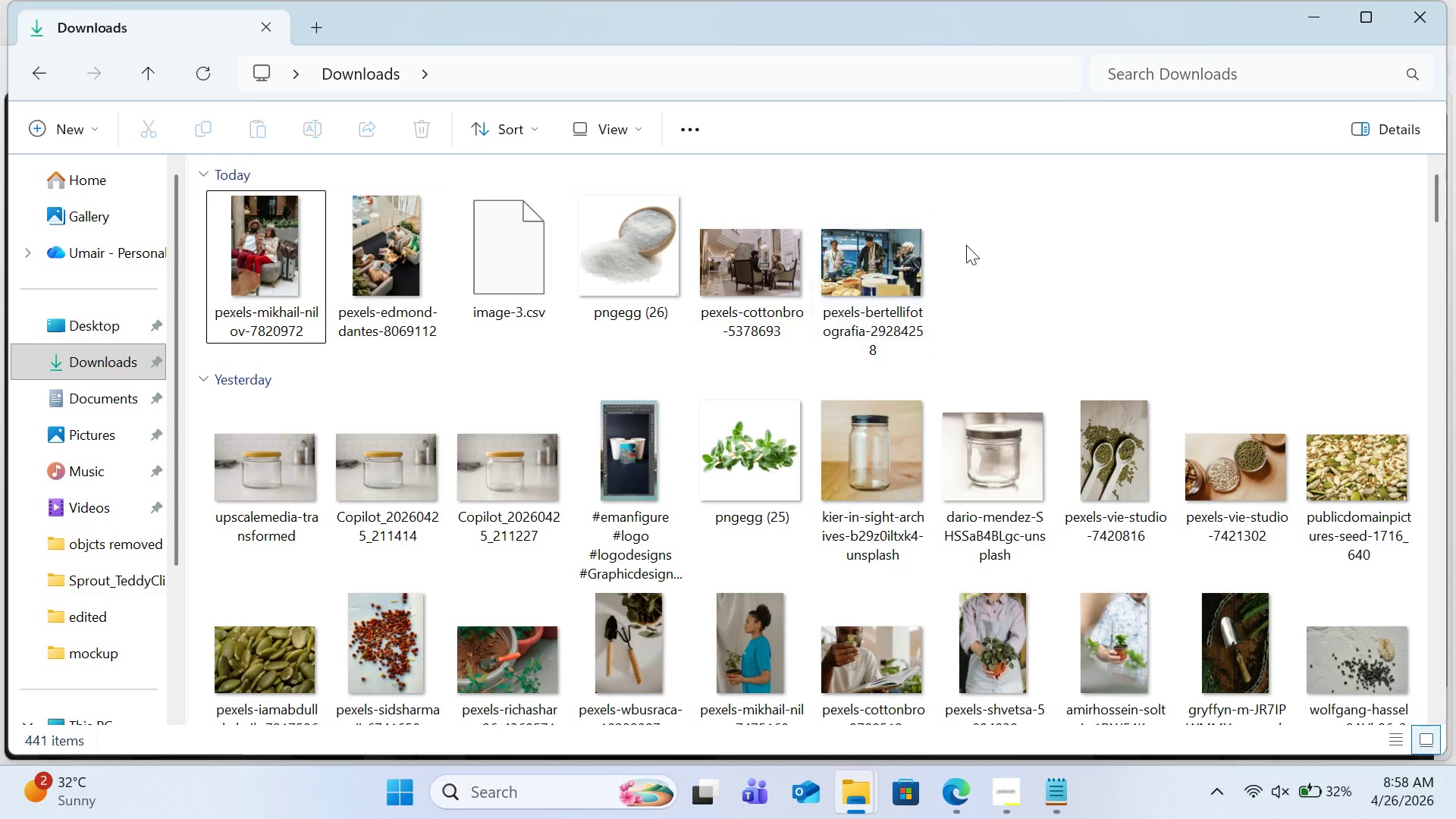 
left_click([1028, 244])
 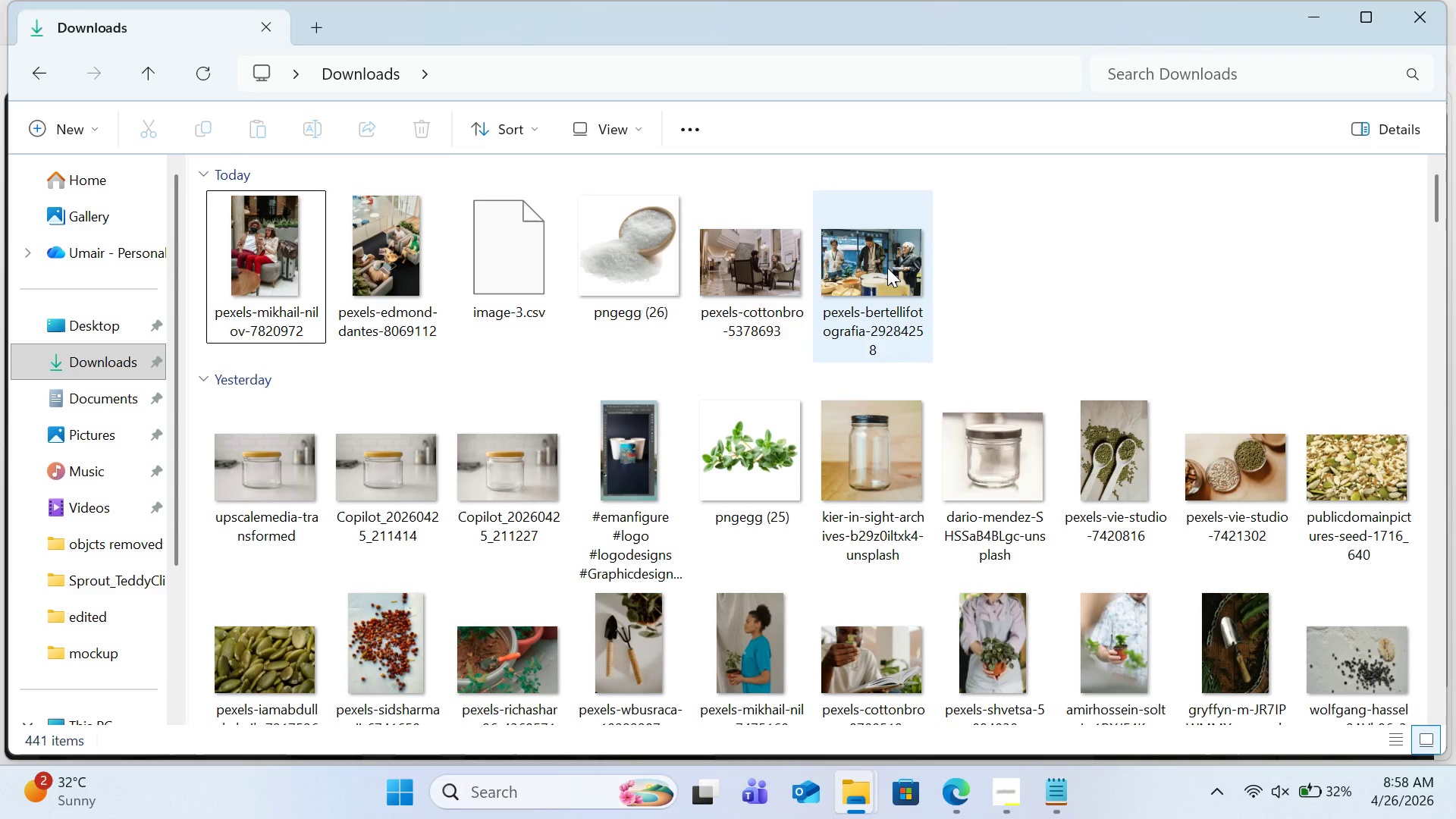 
key(Control+ControlLeft)
 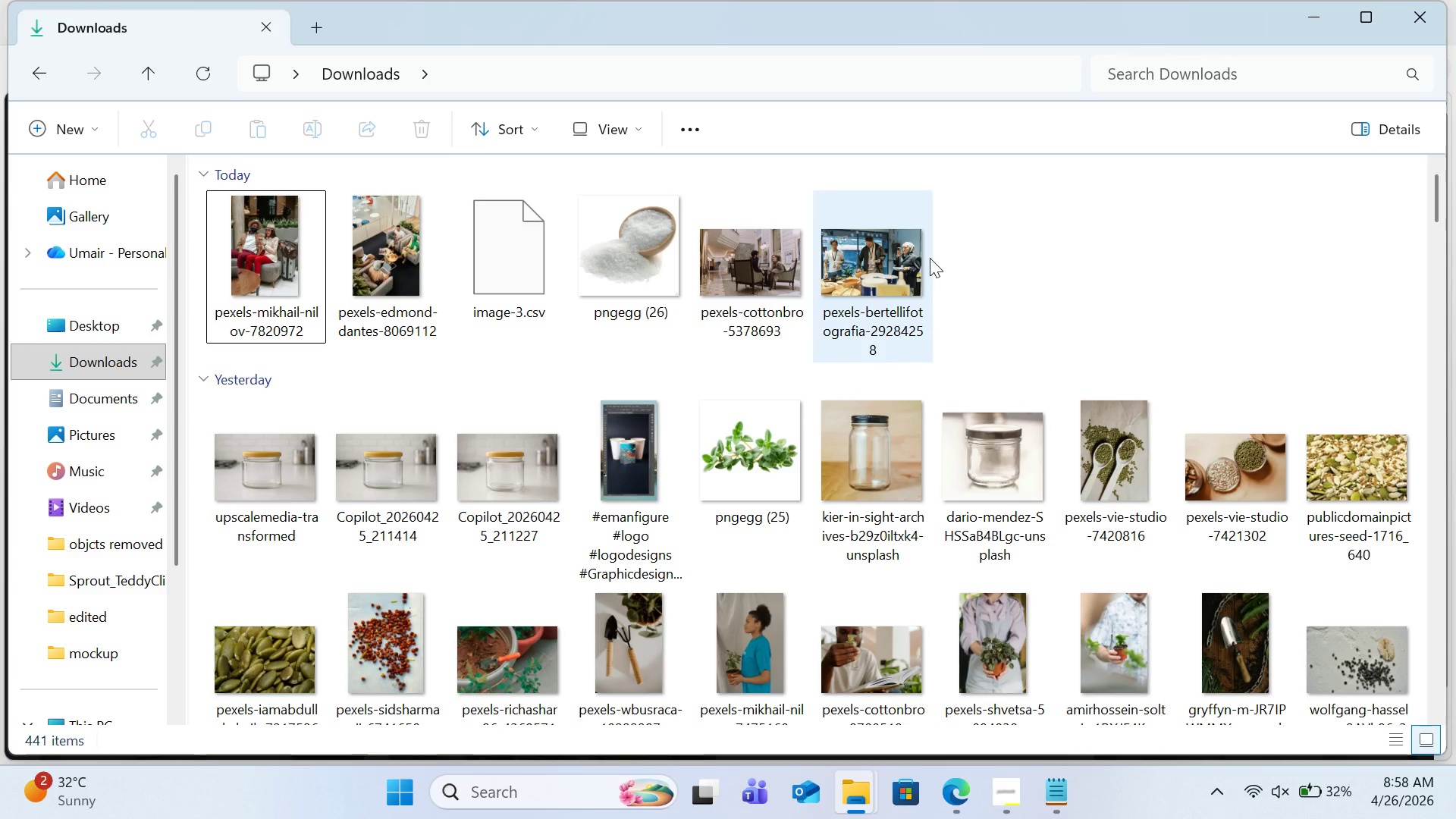 
hold_key(key=ControlLeft, duration=1.14)
left_click([860, 259])
 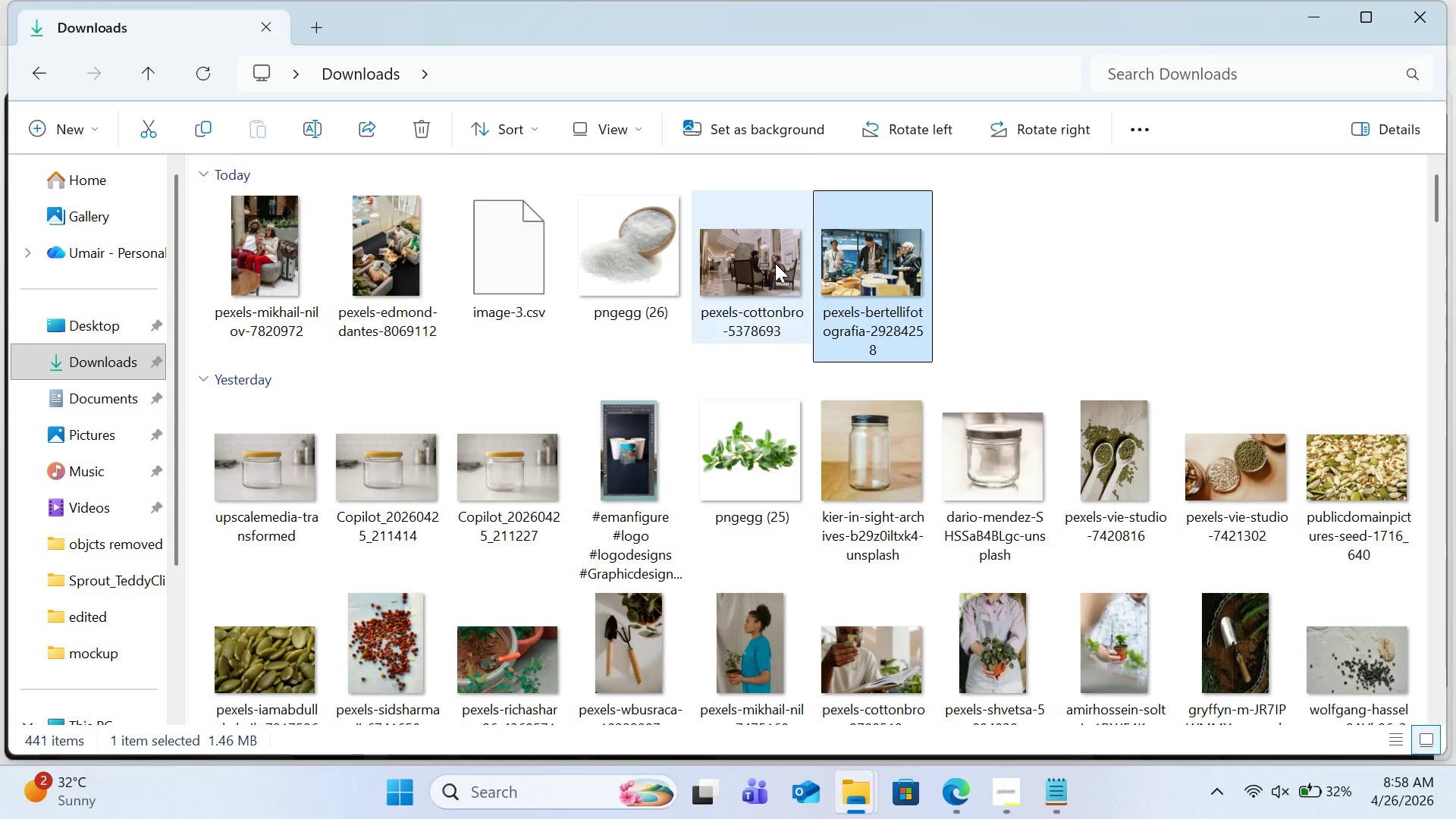 
left_click([775, 264])
 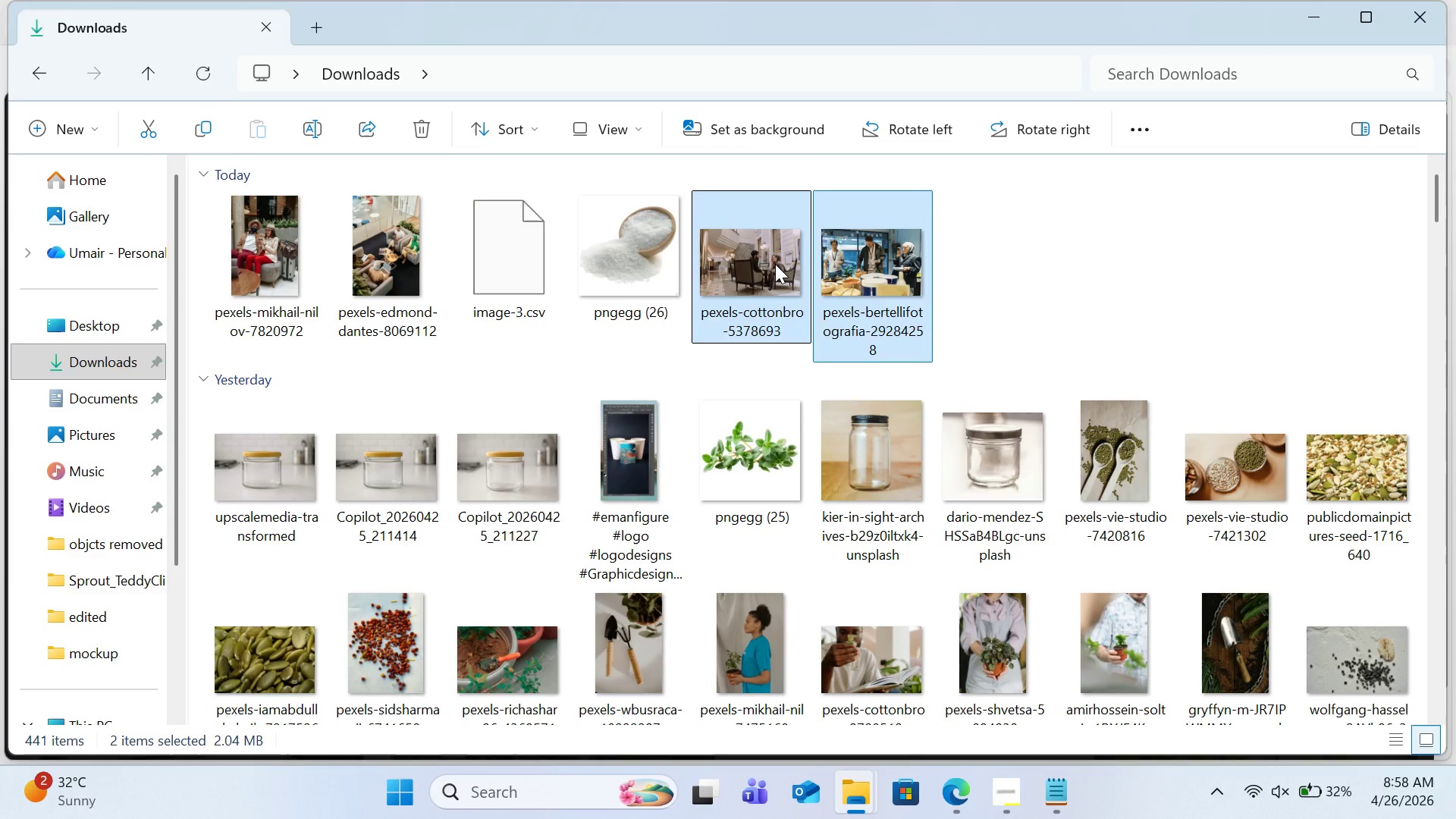 
key(Control+X)
 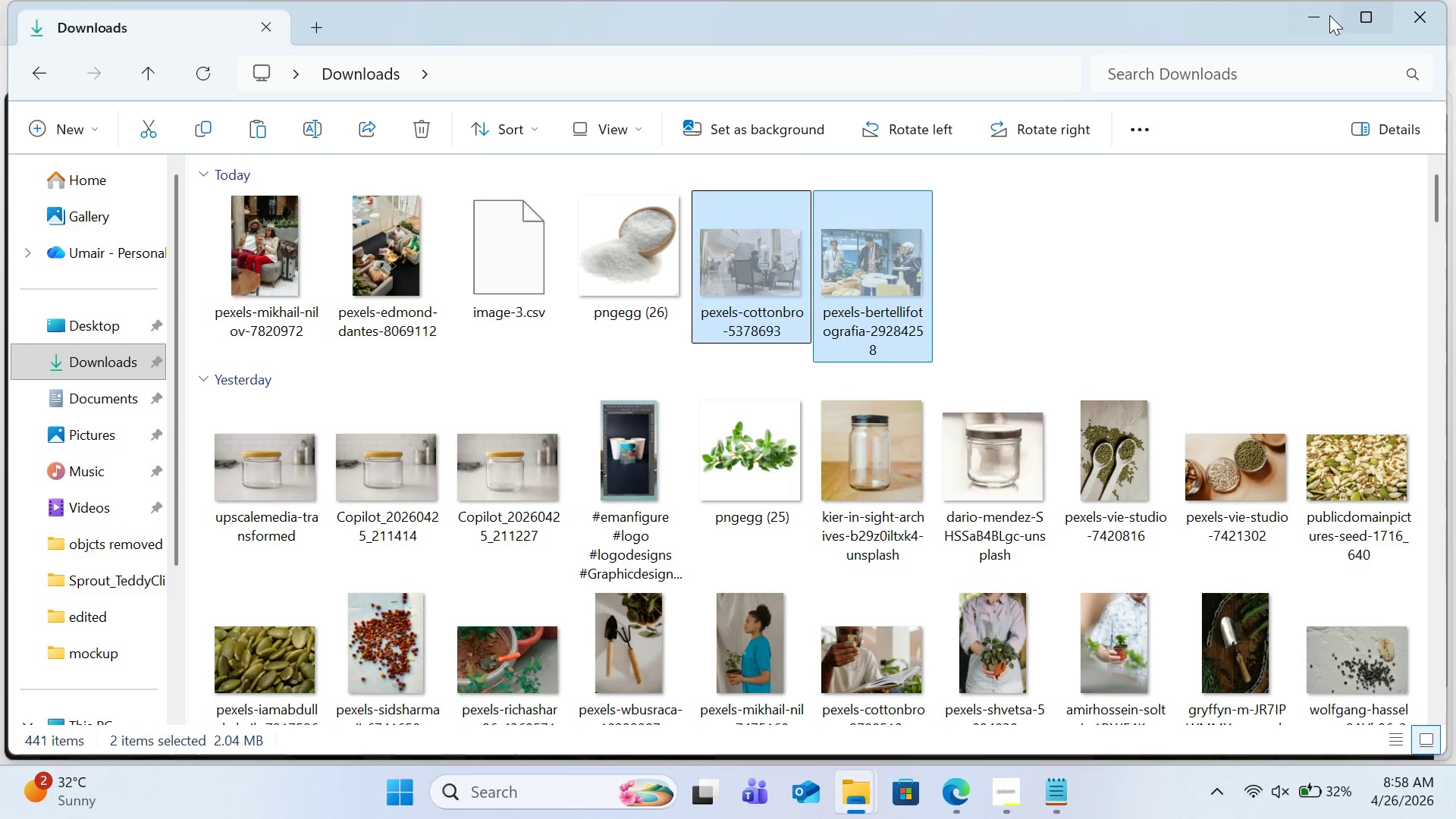 
left_click([1323, 17])
 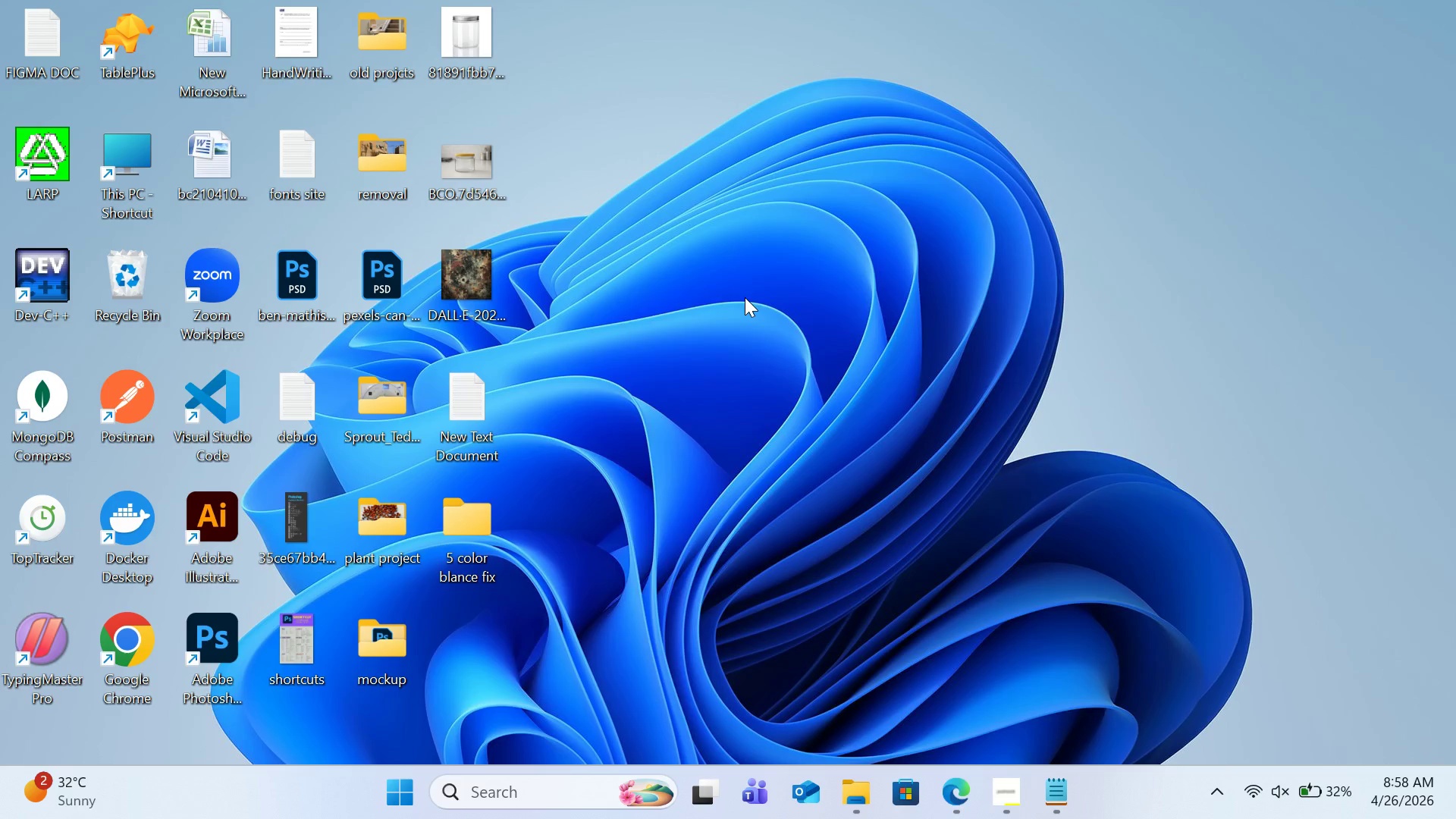 
double_click([491, 548])
 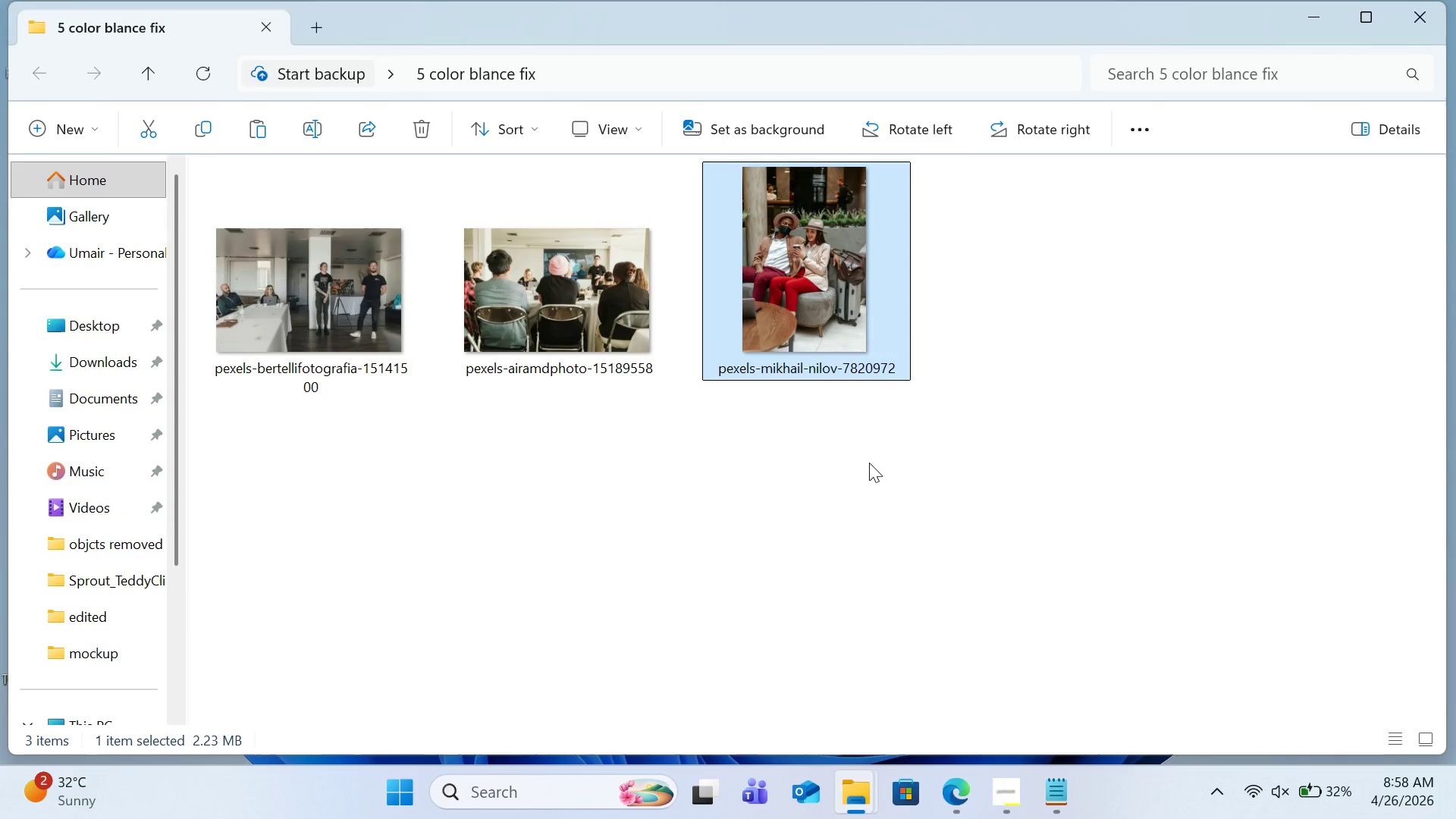 
left_click([869, 463])
 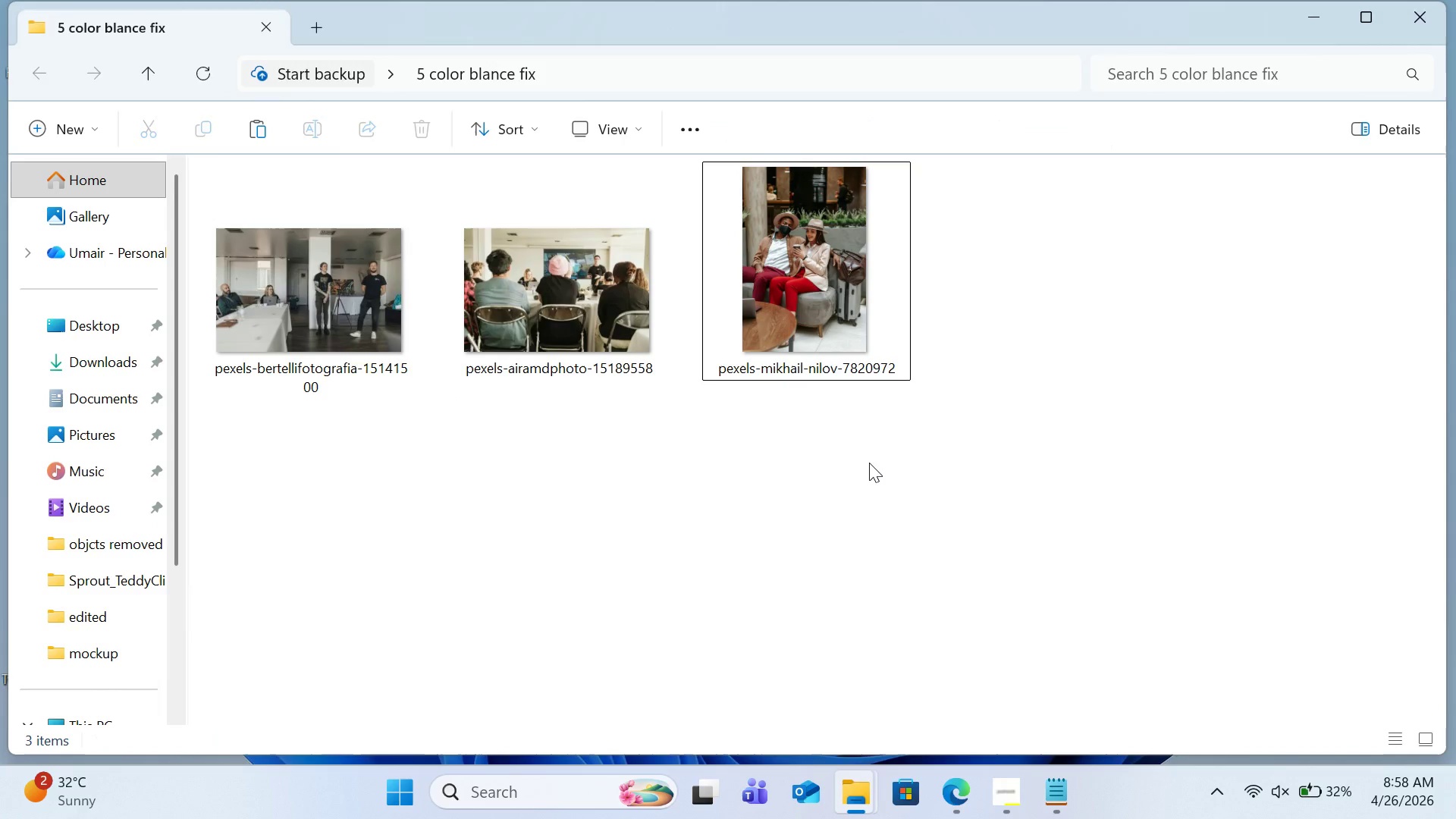 
key(Control+V)
 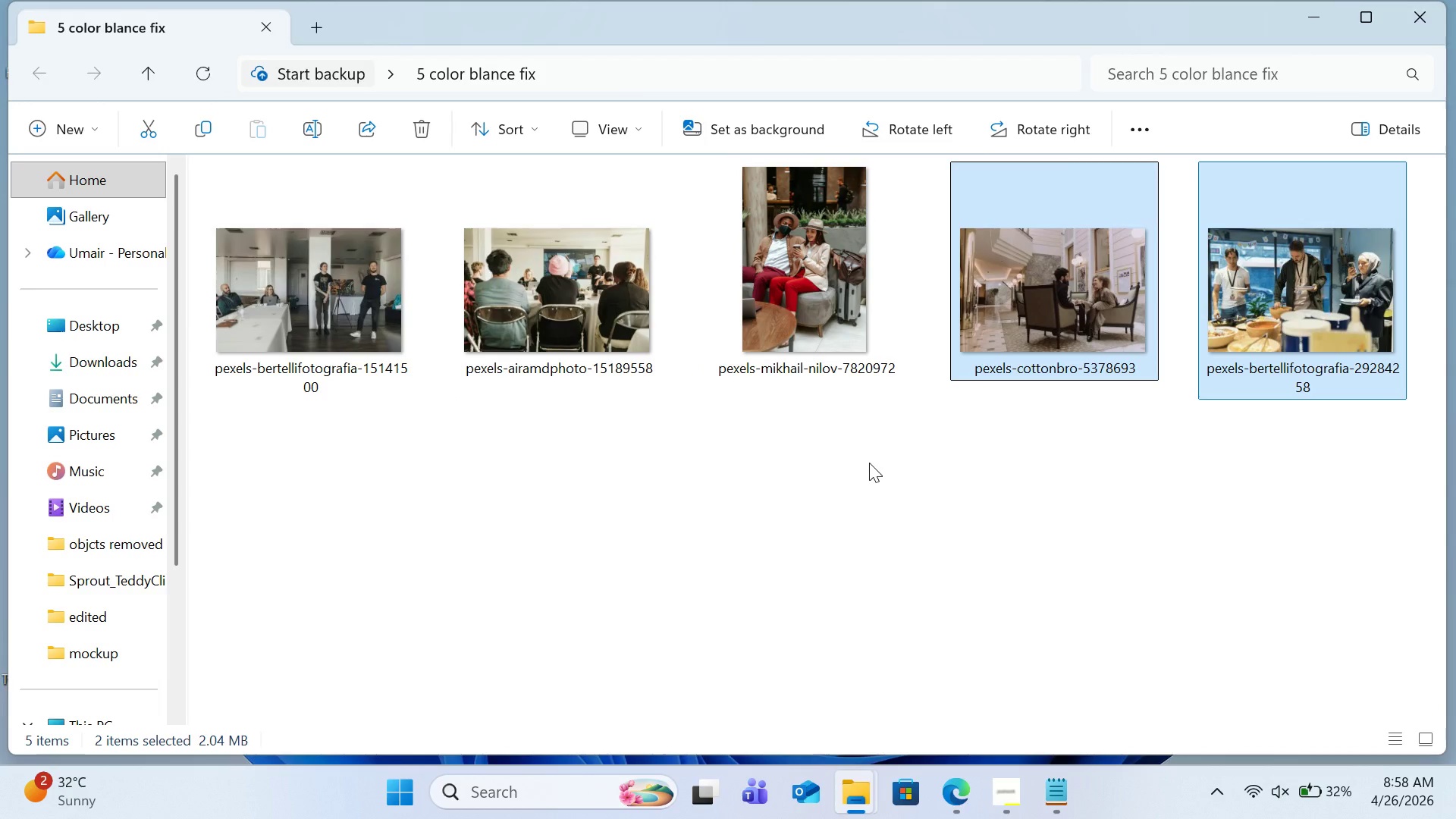 
left_click([868, 458])
 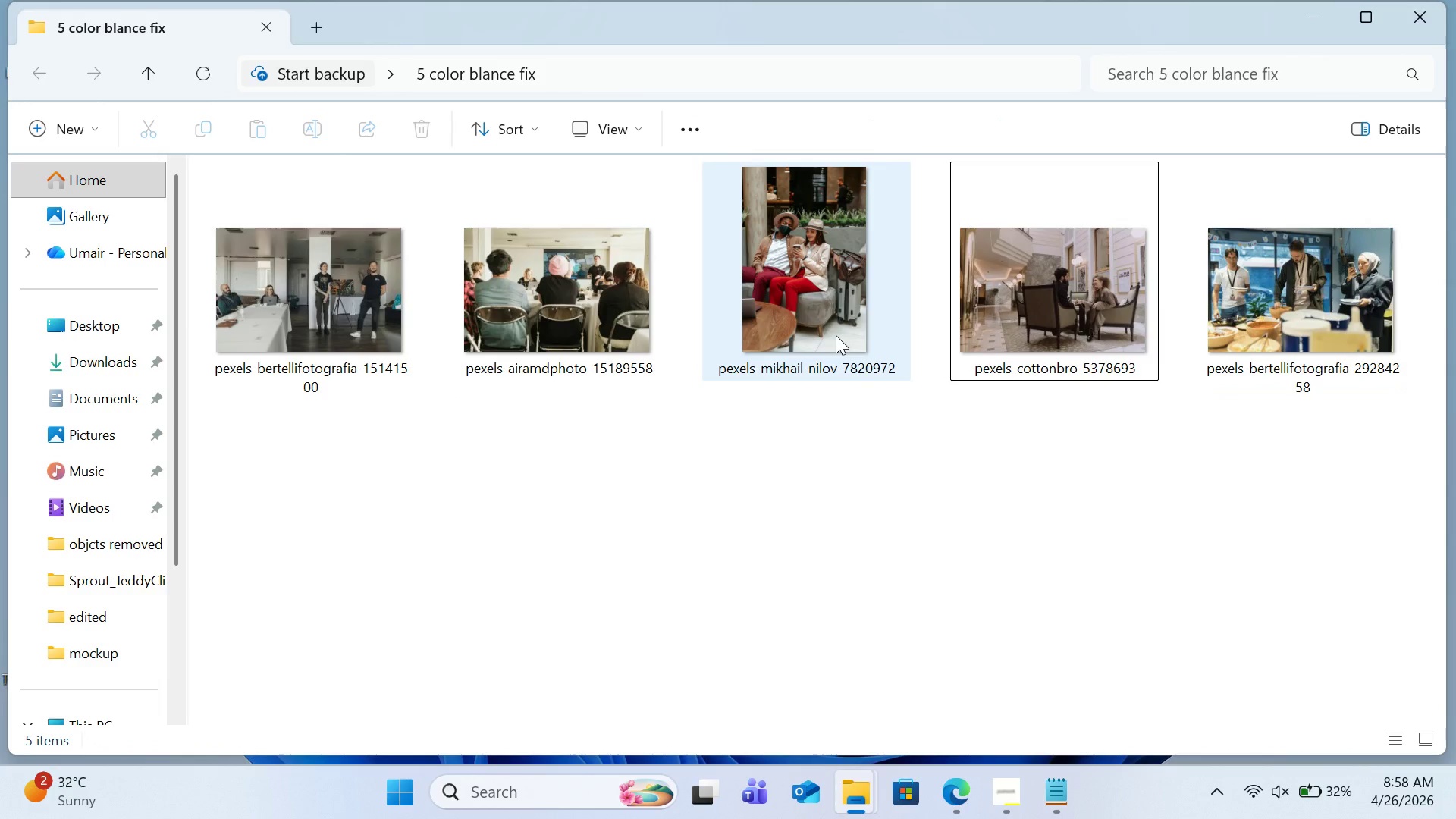 
left_click([836, 335])
 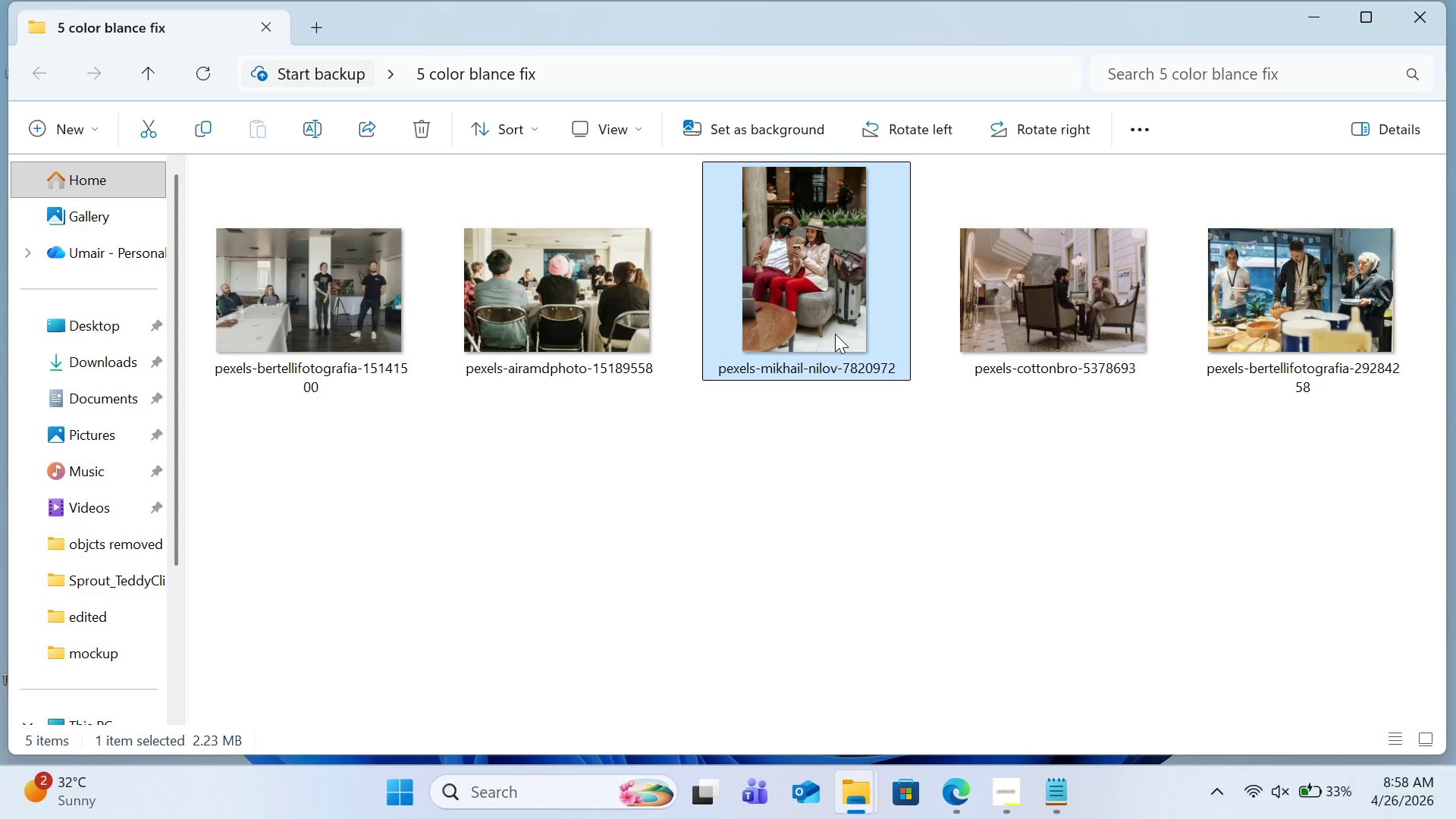 
key(Delete)
 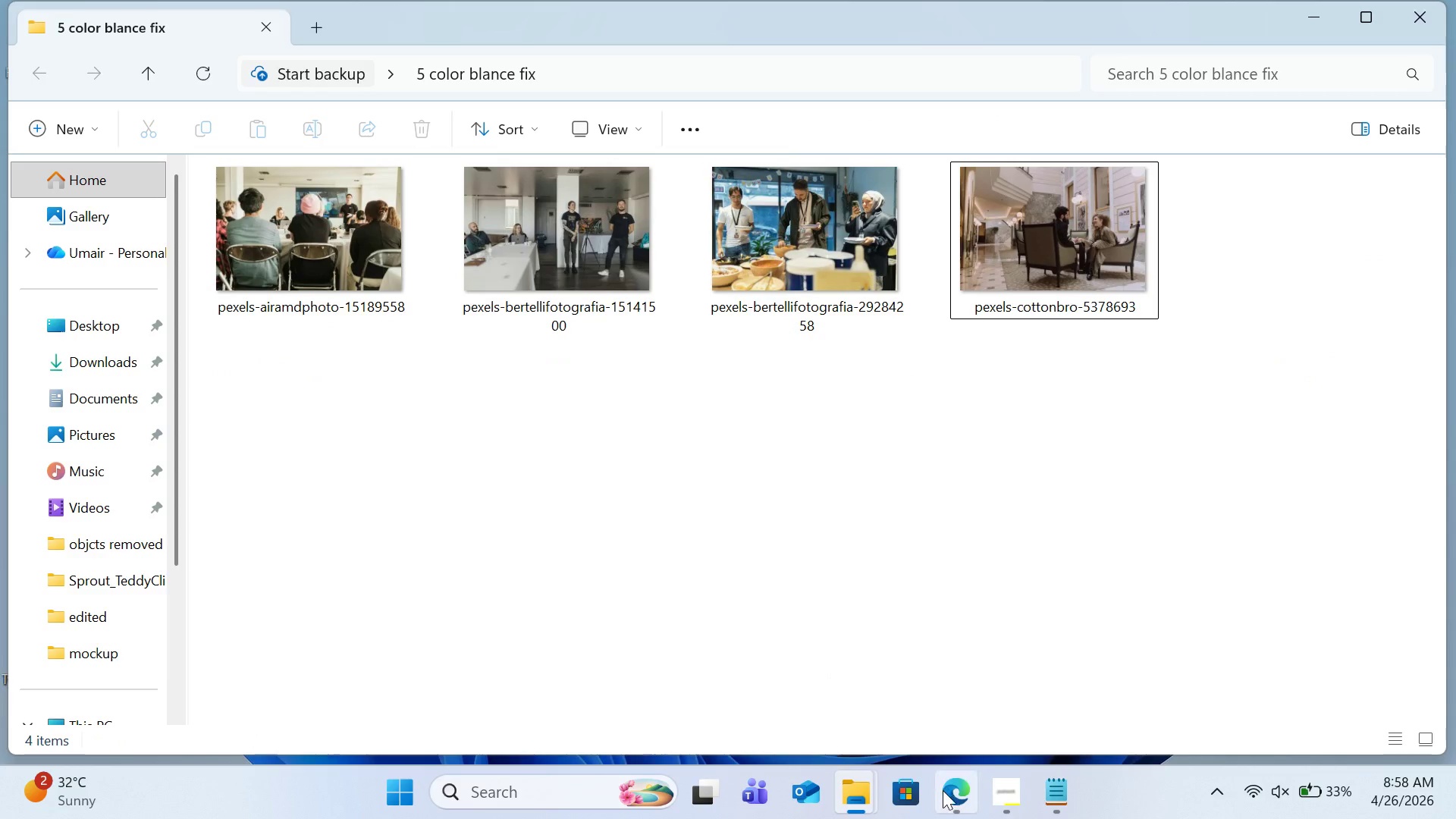 
left_click([1004, 793])